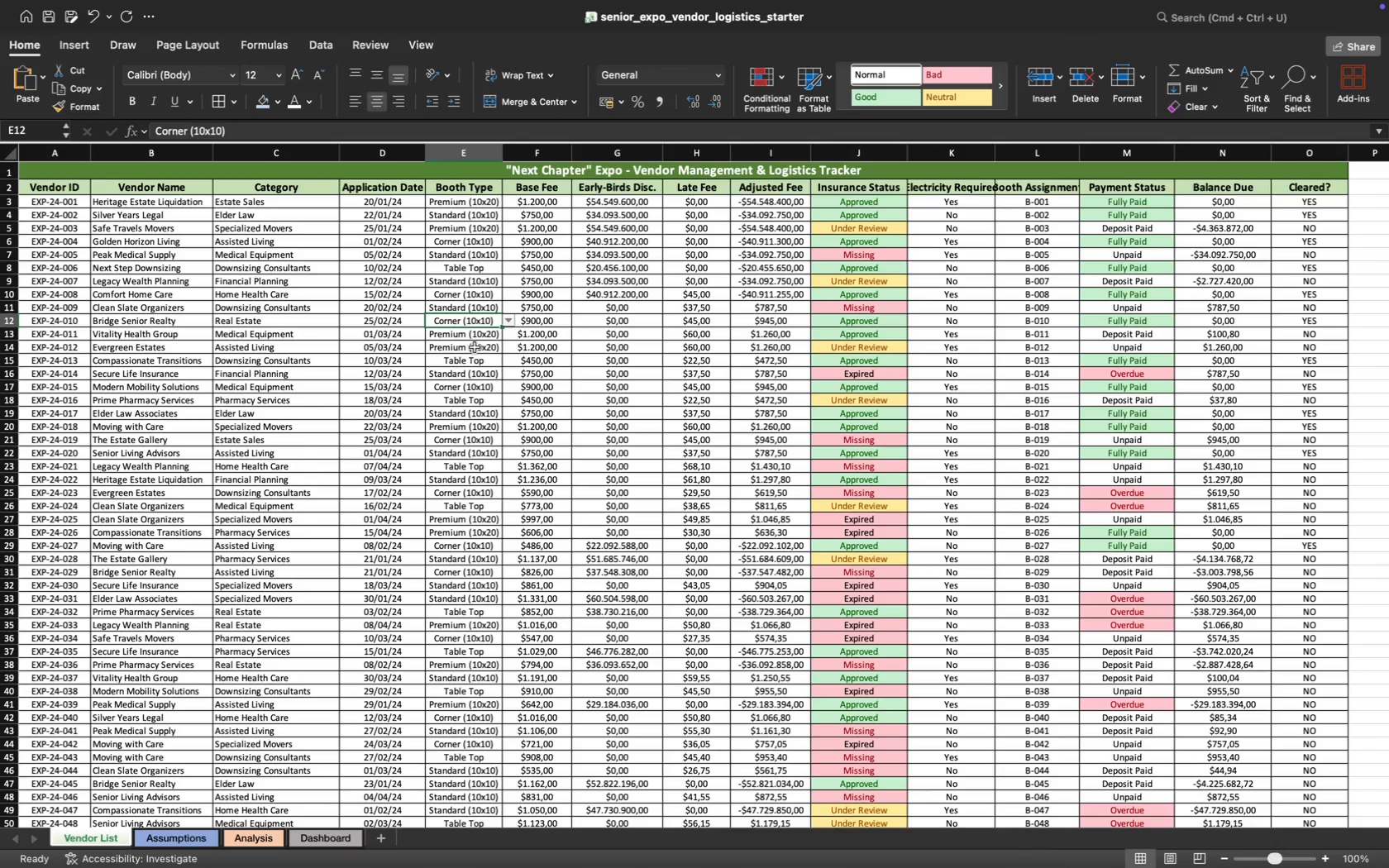 
scroll: coordinate [497, 365], scroll_direction: up, amount: 24.0
 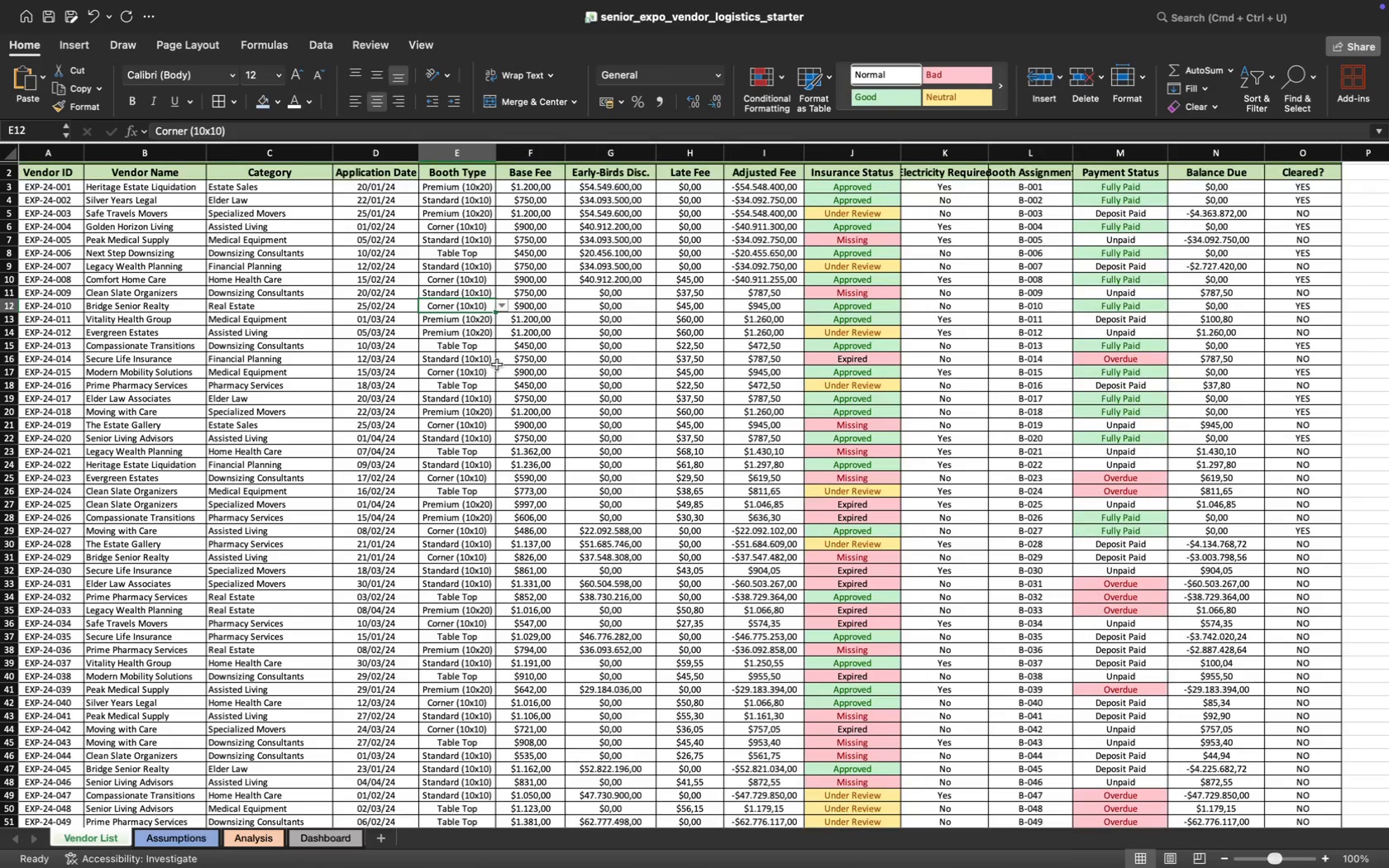 